 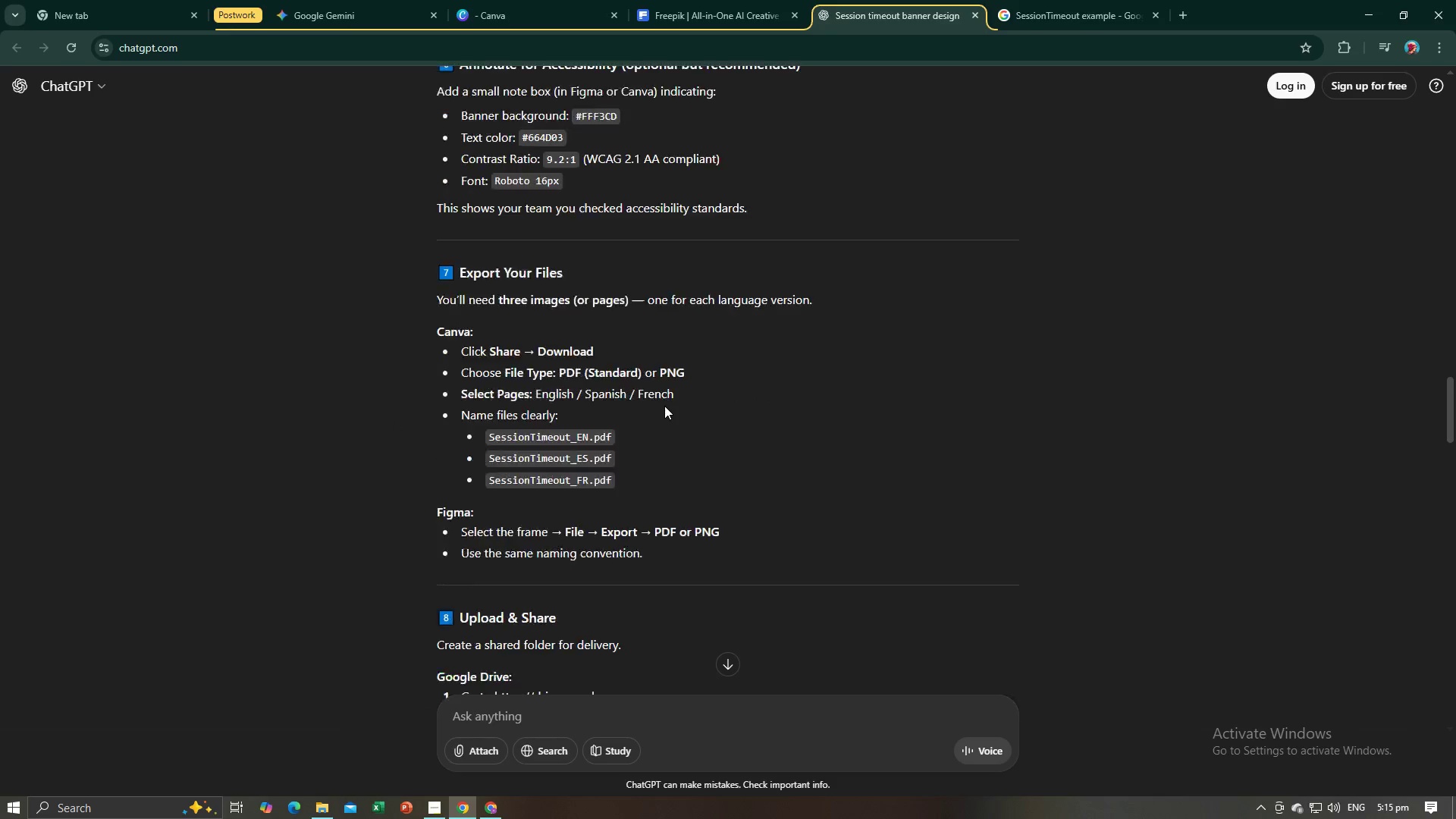 
scroll: coordinate [664, 406], scroll_direction: up, amount: 1.0
 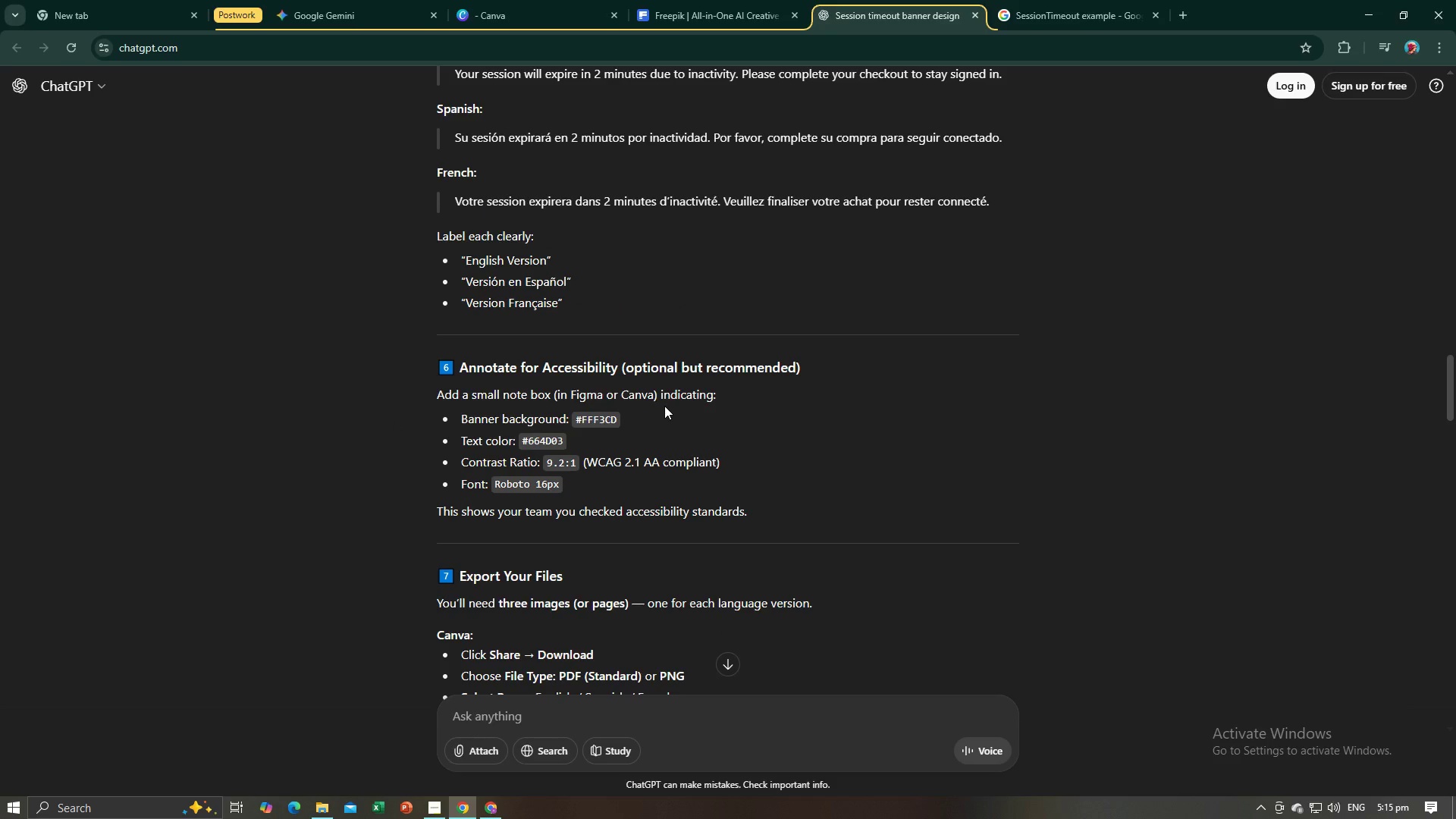 
wait(5.27)
 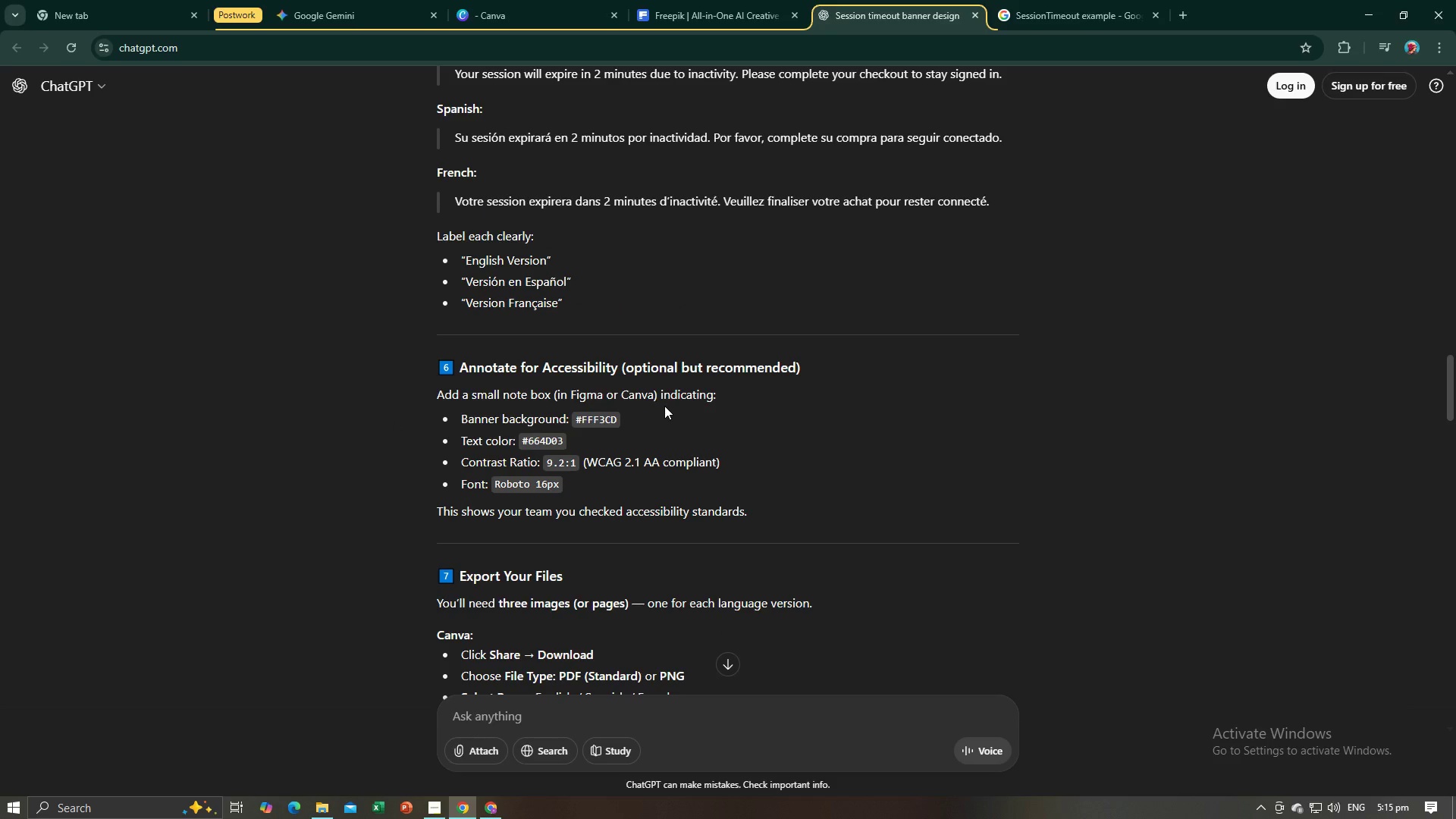 
left_click([811, 459])
 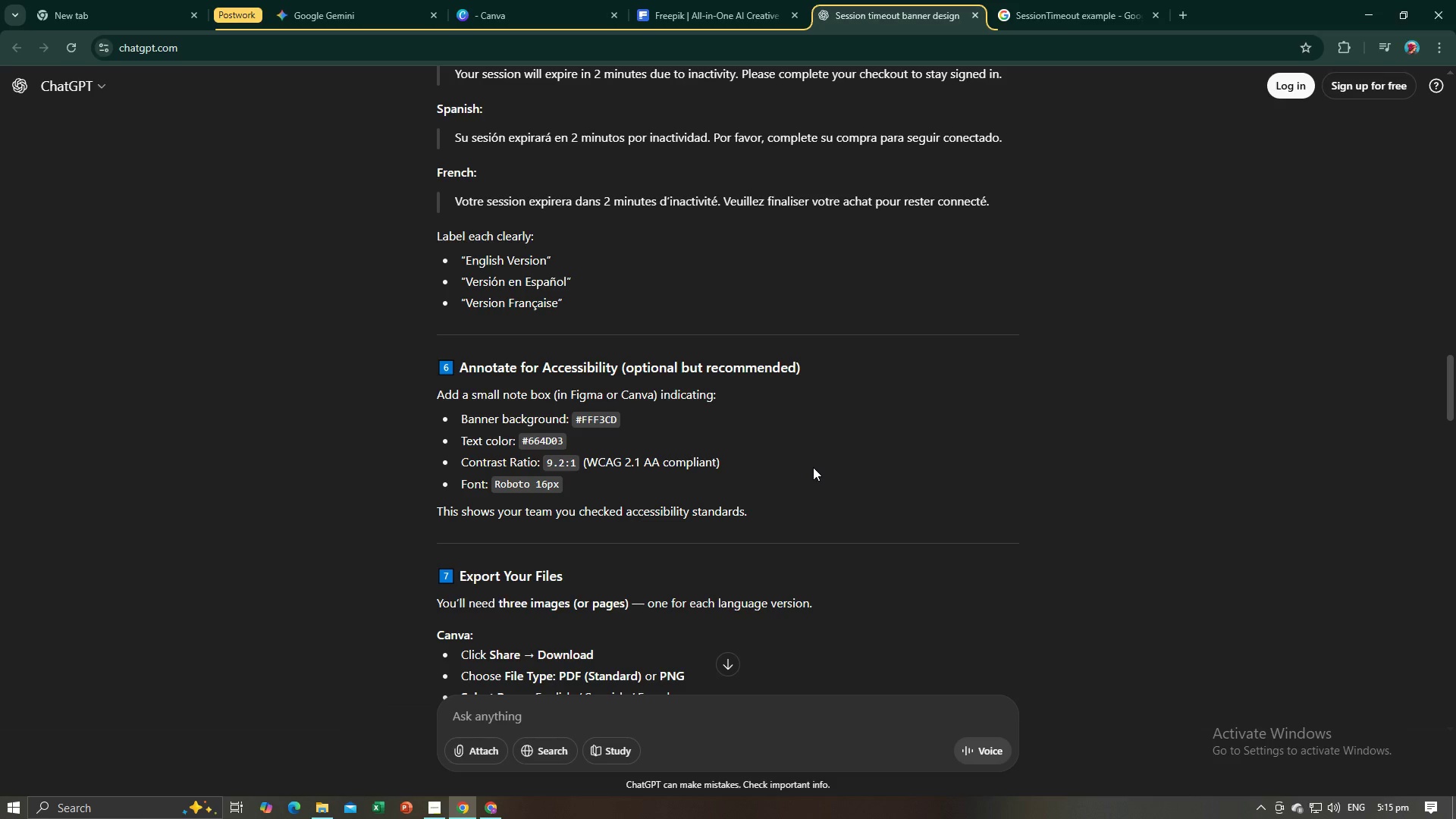 
wait(7.3)
 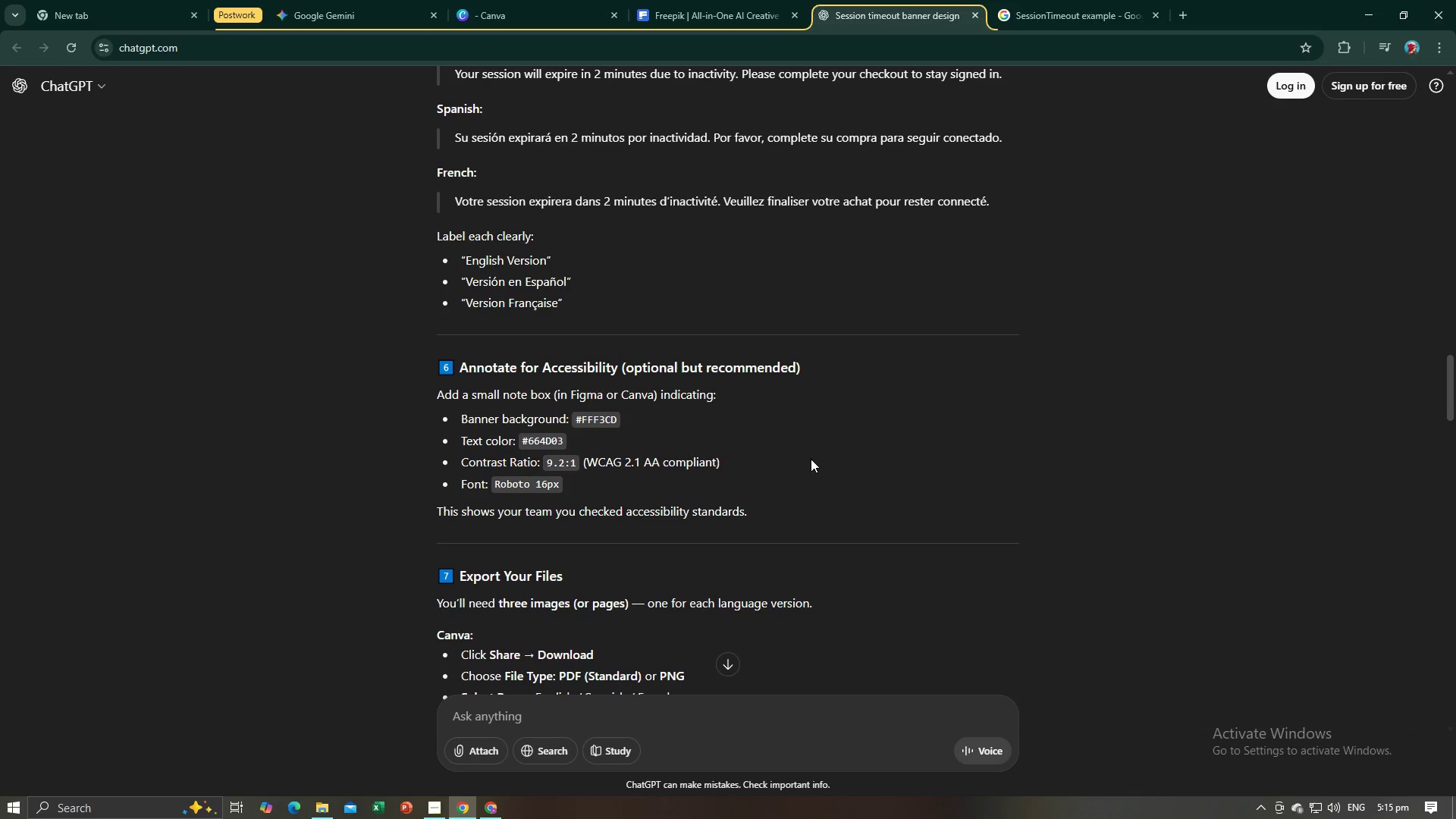 
scroll: coordinate [813, 467], scroll_direction: down, amount: 2.0
 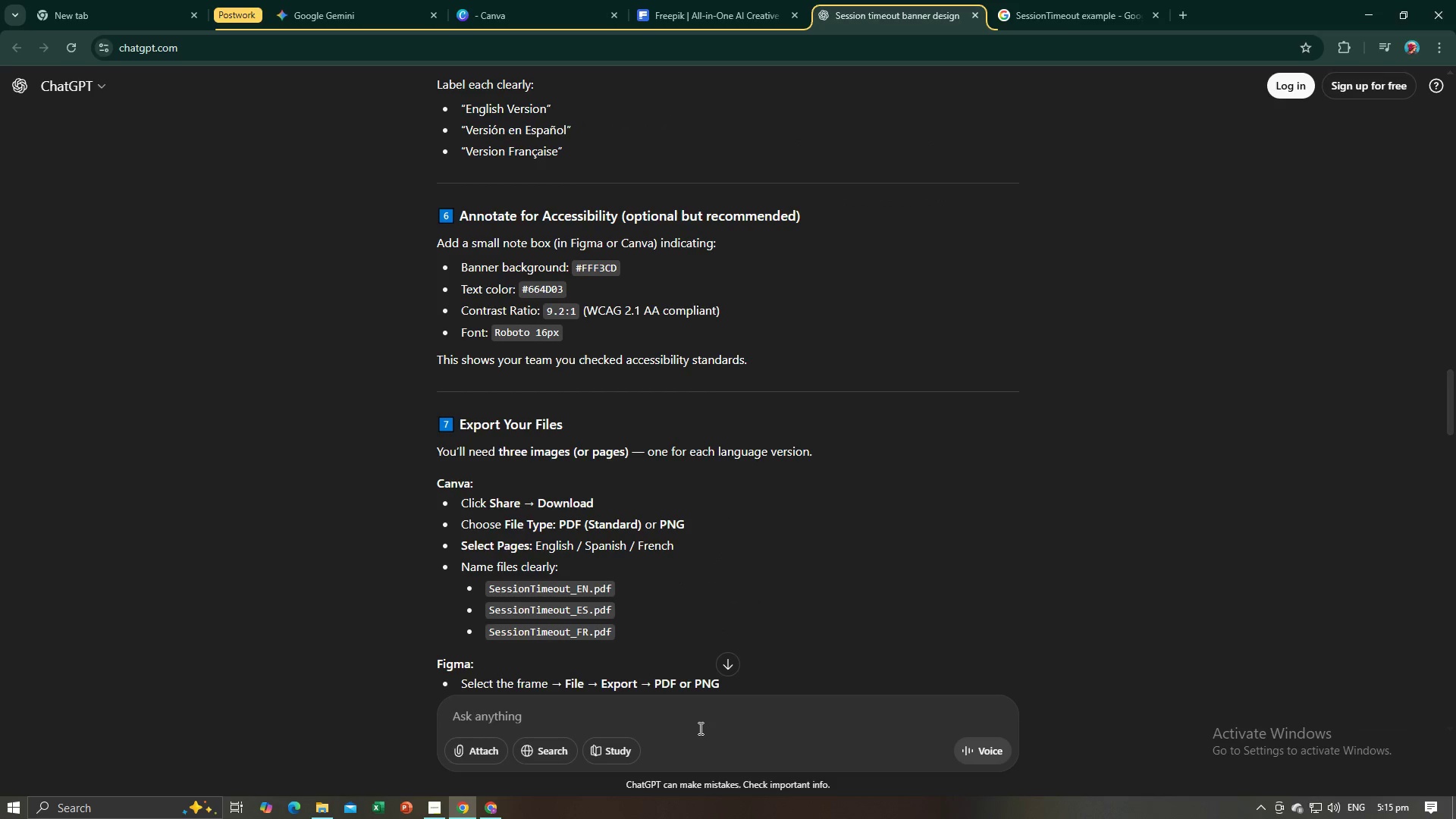 
type(the footnote )
 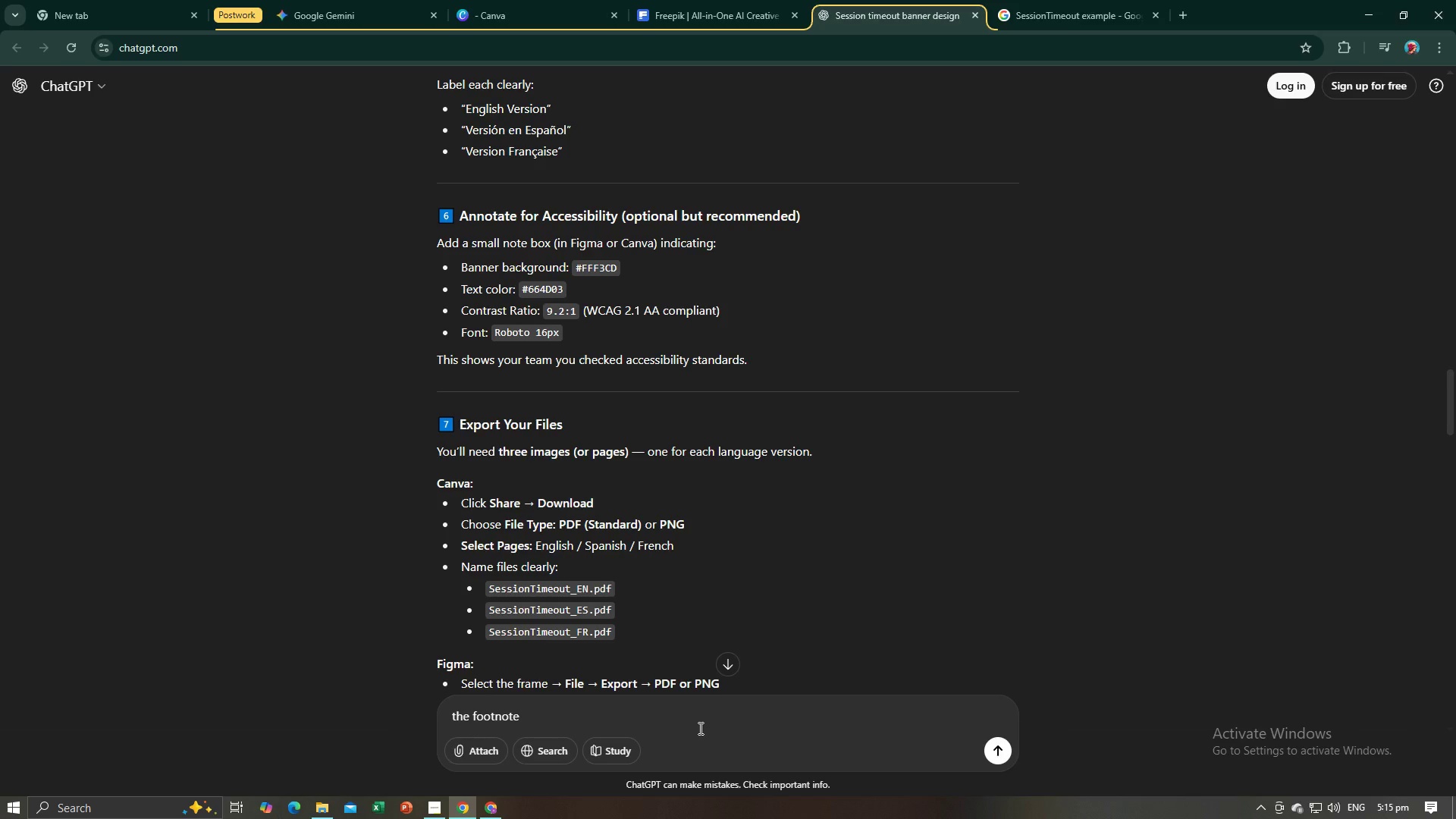 
wait(5.06)
 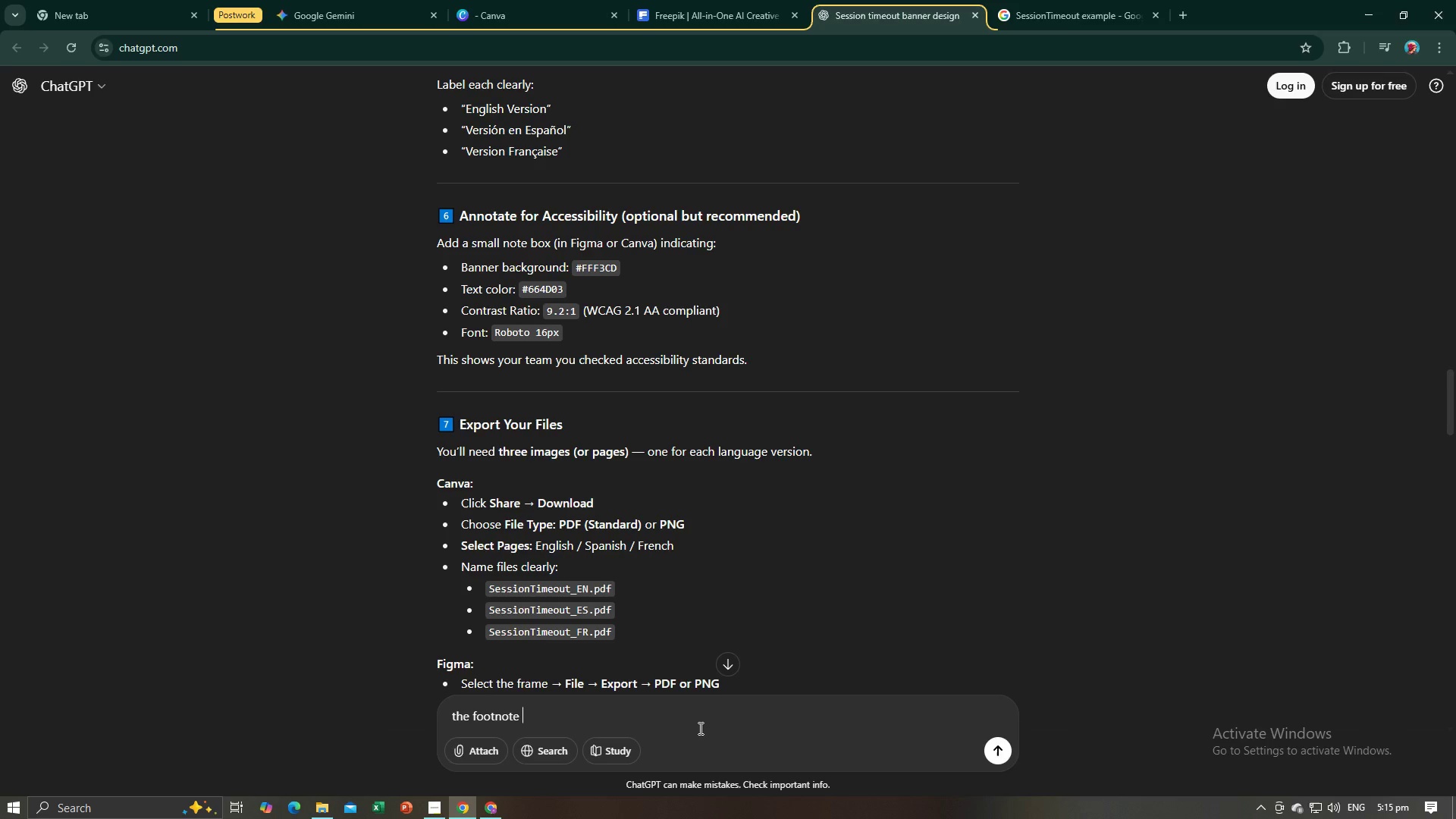 
key(Backspace)
key(Backspace)
type(the small bos)
key(Backspace)
type(x note i=w)
key(Backspace)
key(Backspace)
key(Backspace)
type(wo)
key(Backspace)
type(ill ne)
key(Backspace)
key(Backspace)
type(be in the )
 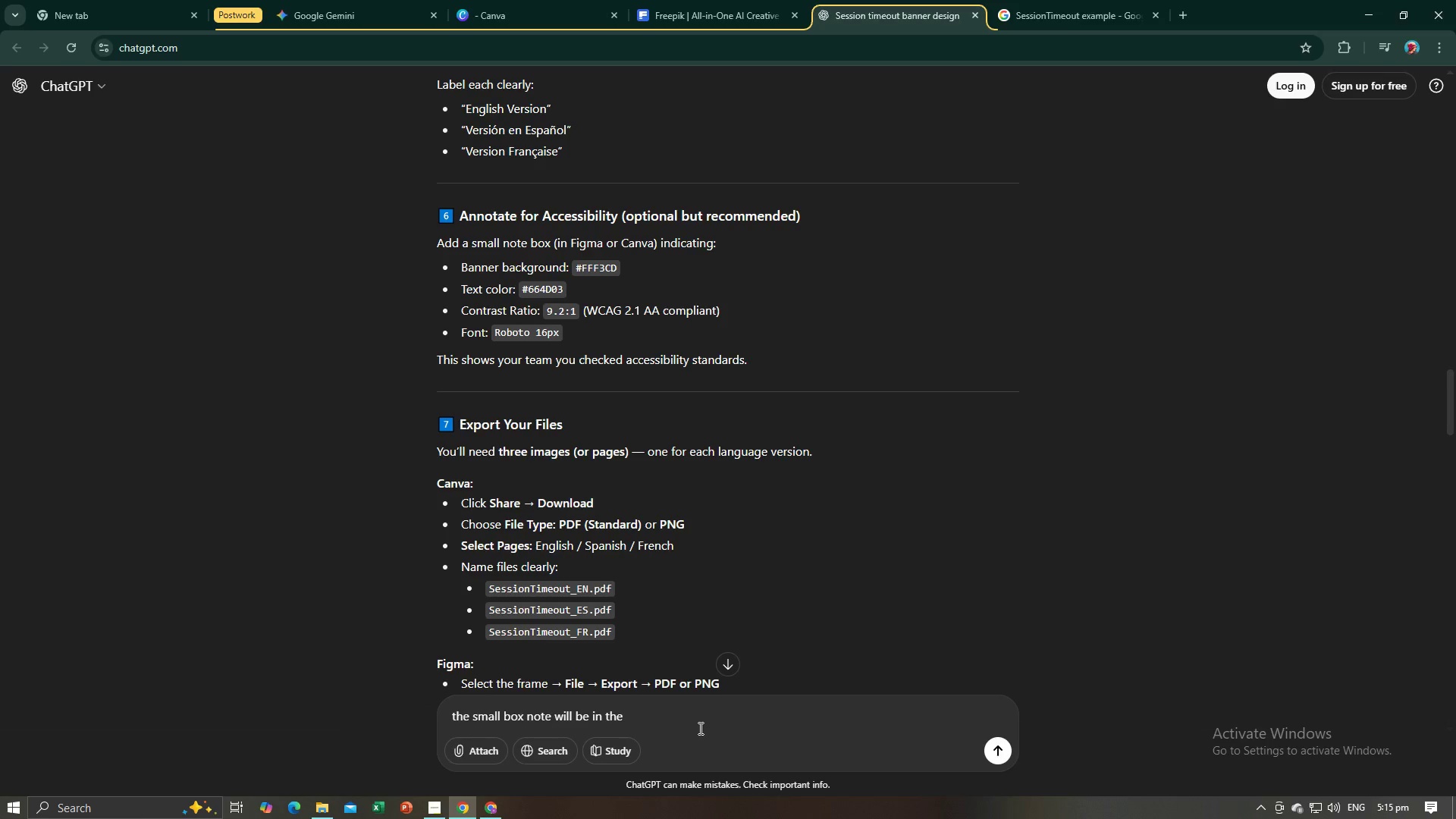 
key(Backspace)
key(Backspace)
key(Backspace)
key(Backspace)
key(Backspace)
key(Backspace)
key(Backspace)
type(pi)
key(Backspace)
type(ut in t)
key(Backspace)
type(each of the )
 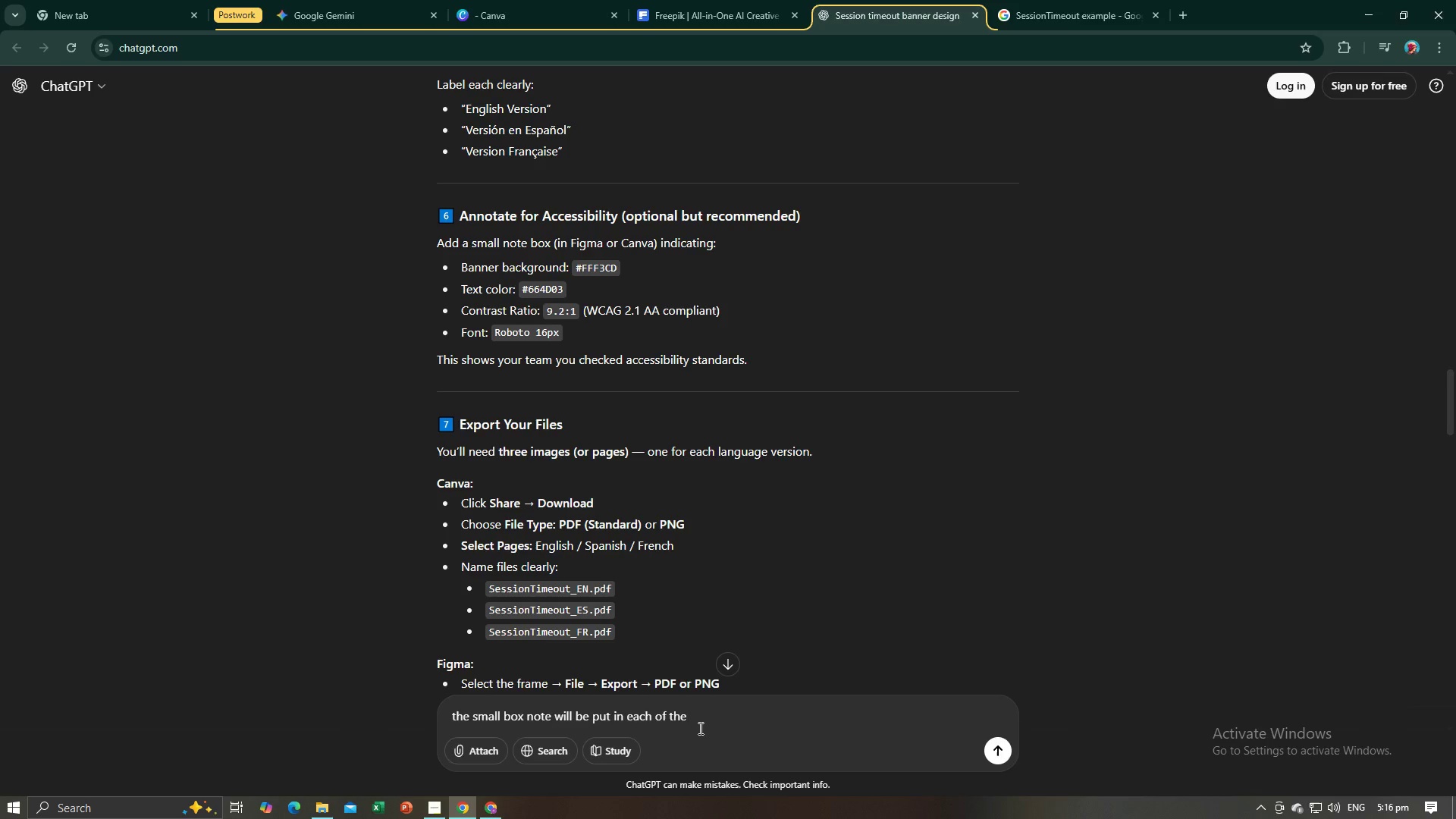 
type(sl)
key(Backspace)
key(Backspace)
type(page if i want to add it??)
 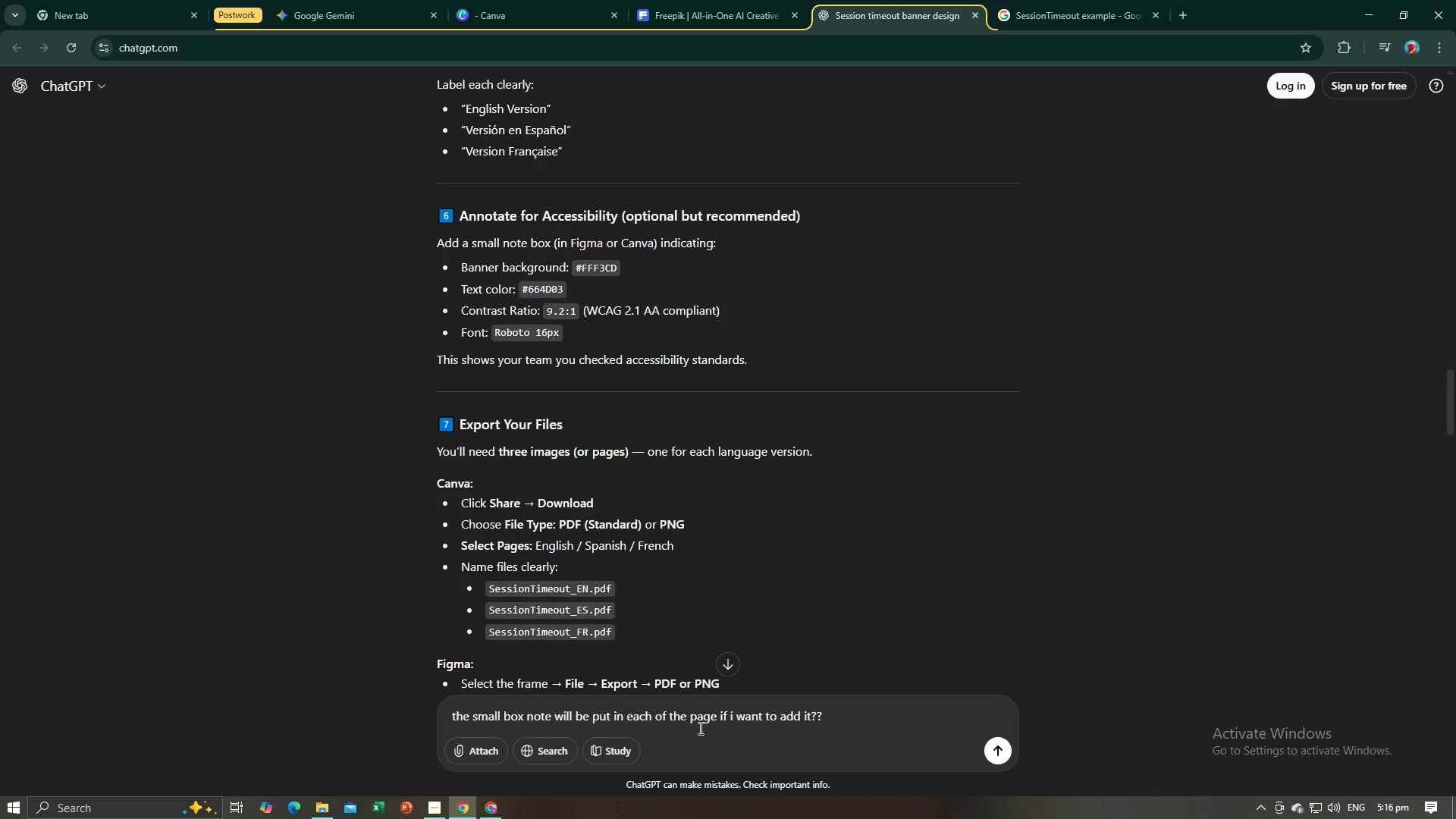 
key(Enter)
 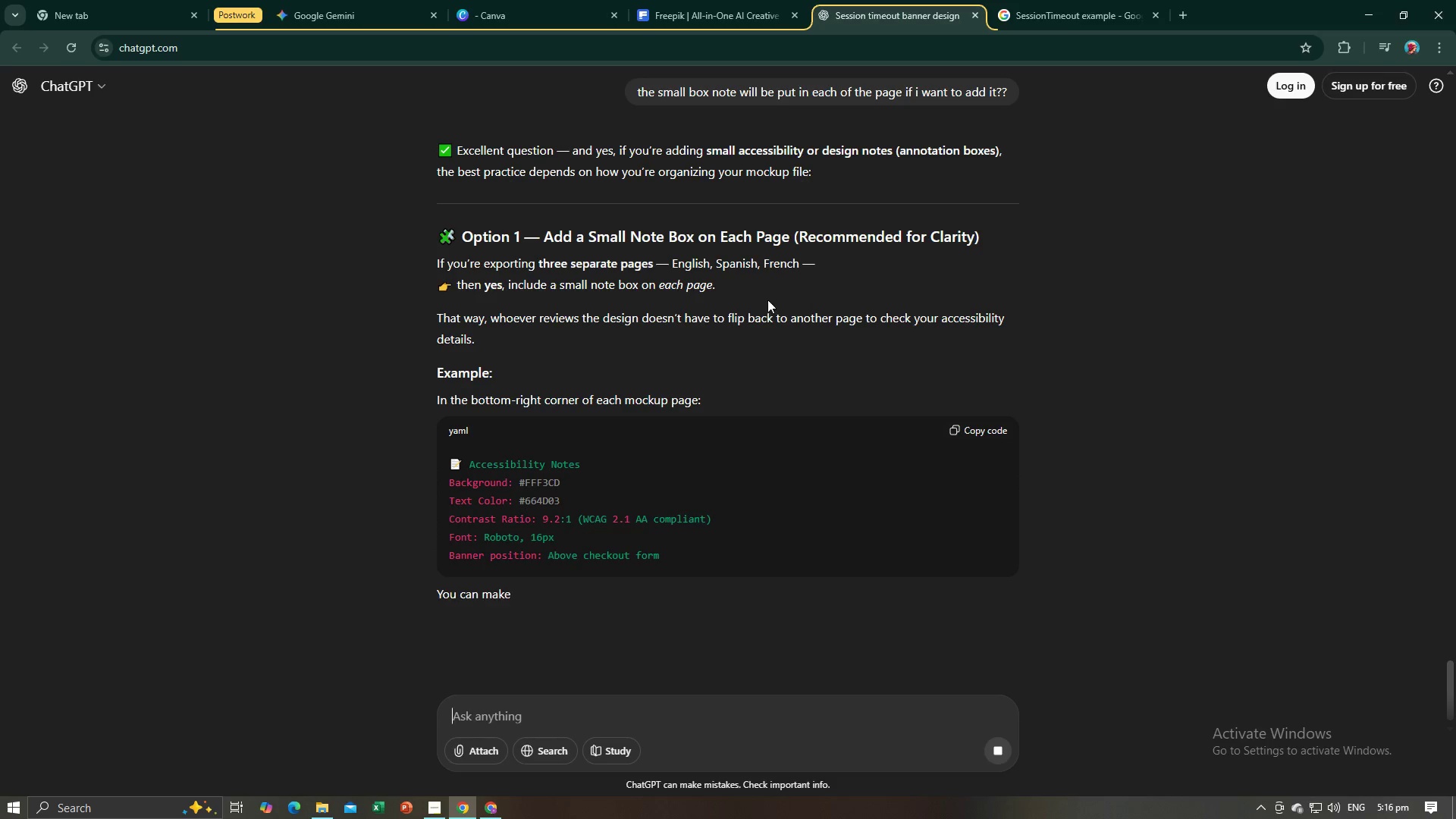 
wait(10.69)
 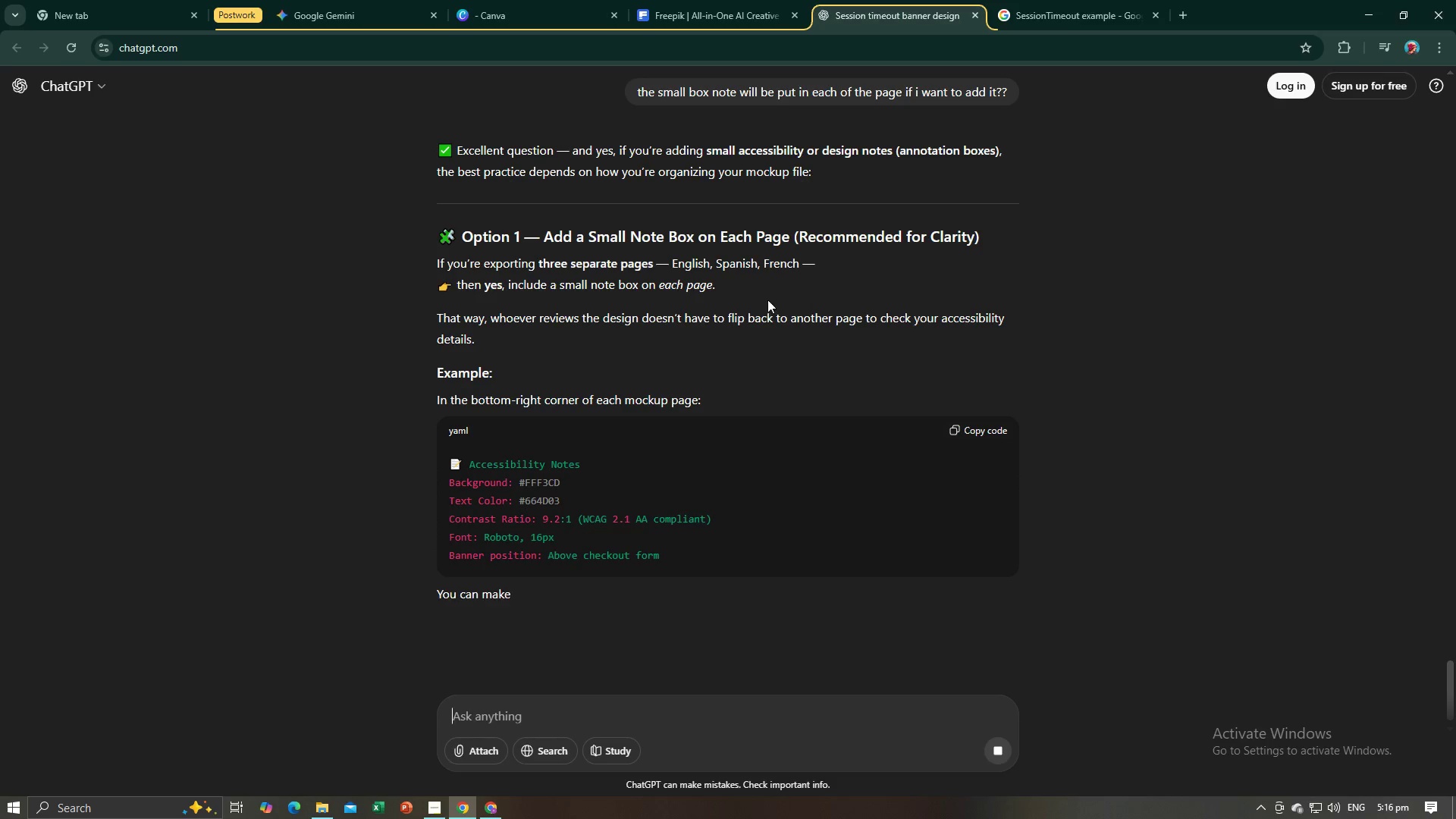 
scroll: coordinate [695, 550], scroll_direction: down, amount: 2.0
 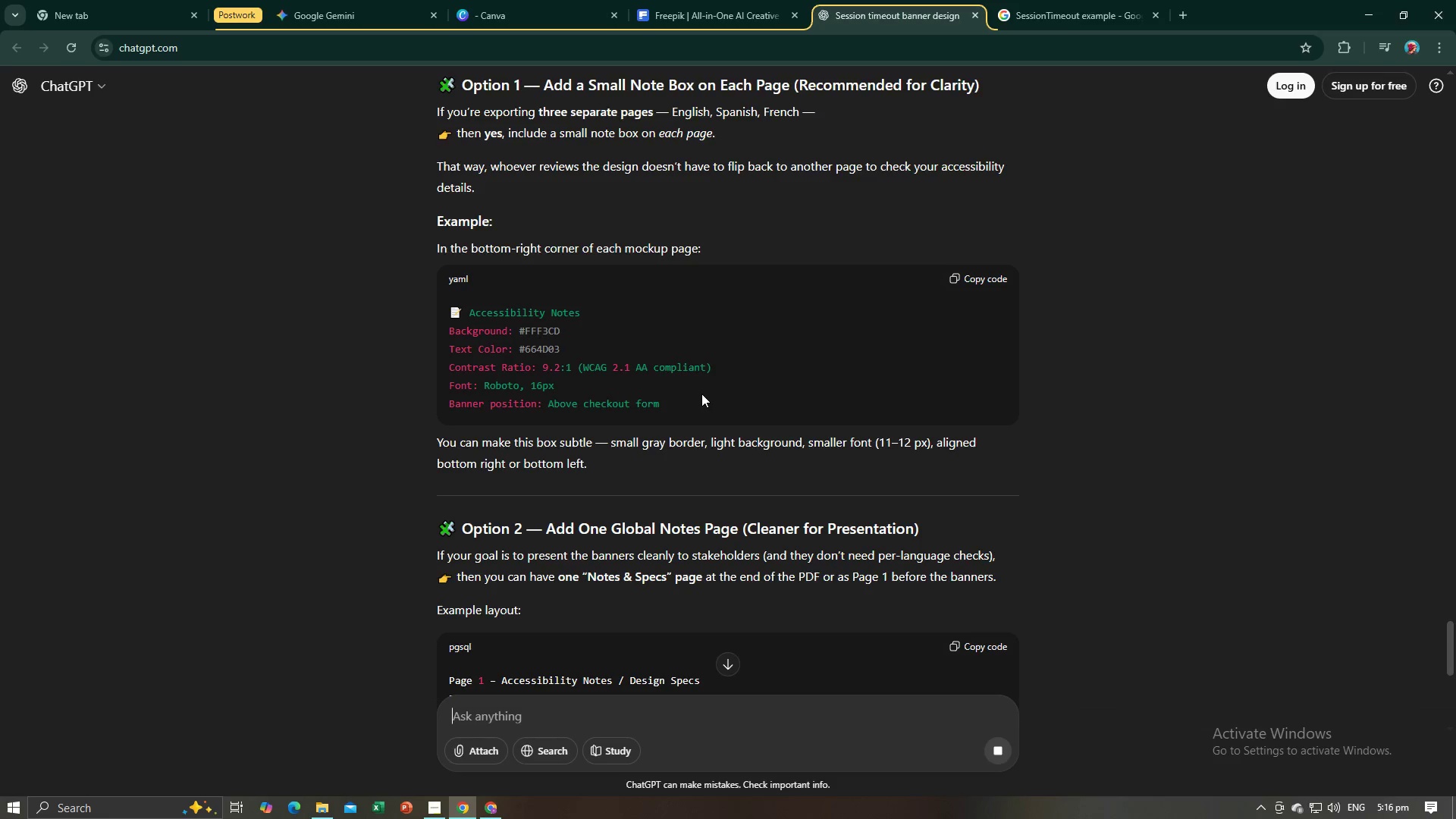 
key(Alt+AltLeft)
 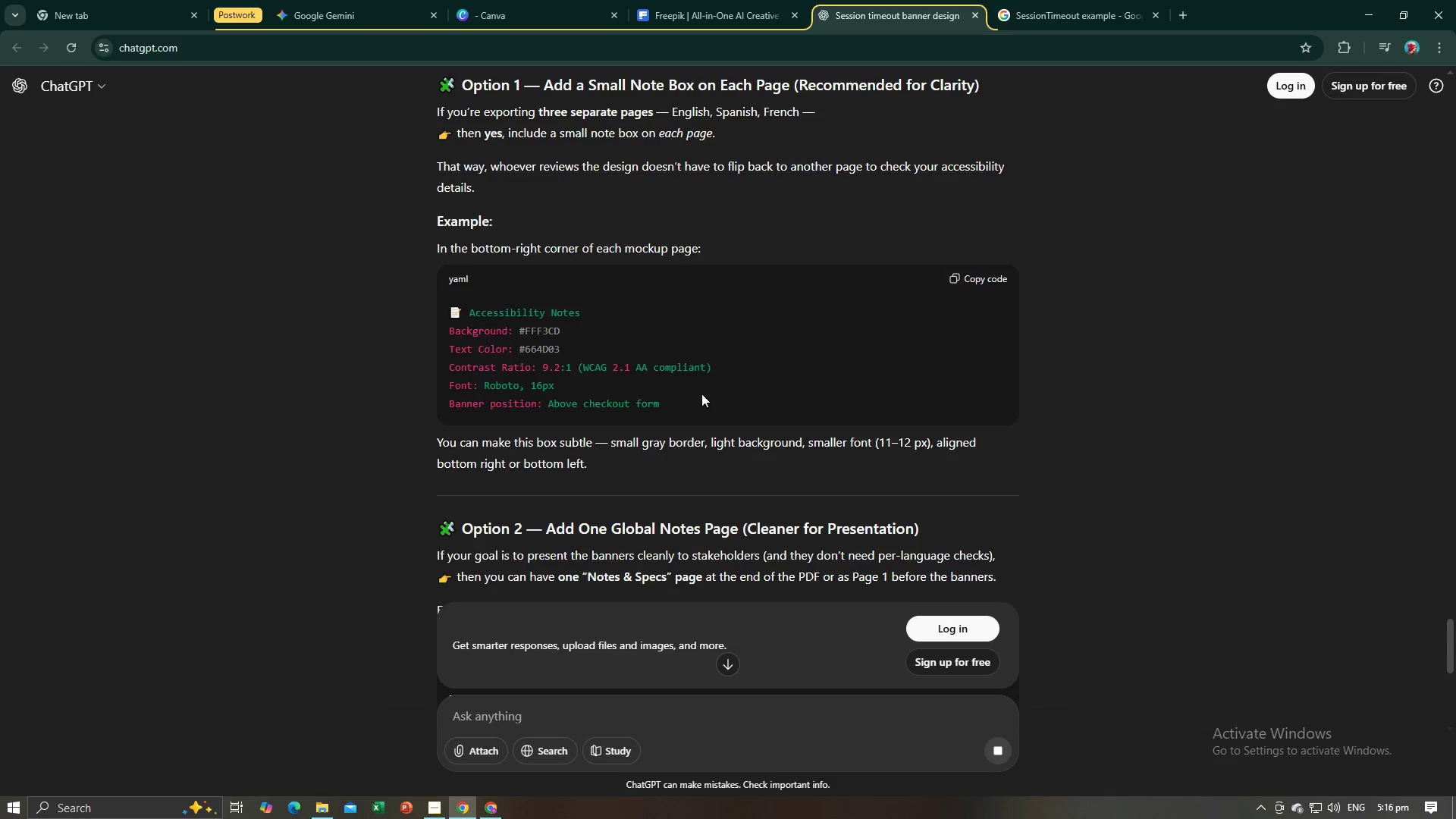 
key(Alt+Tab)